 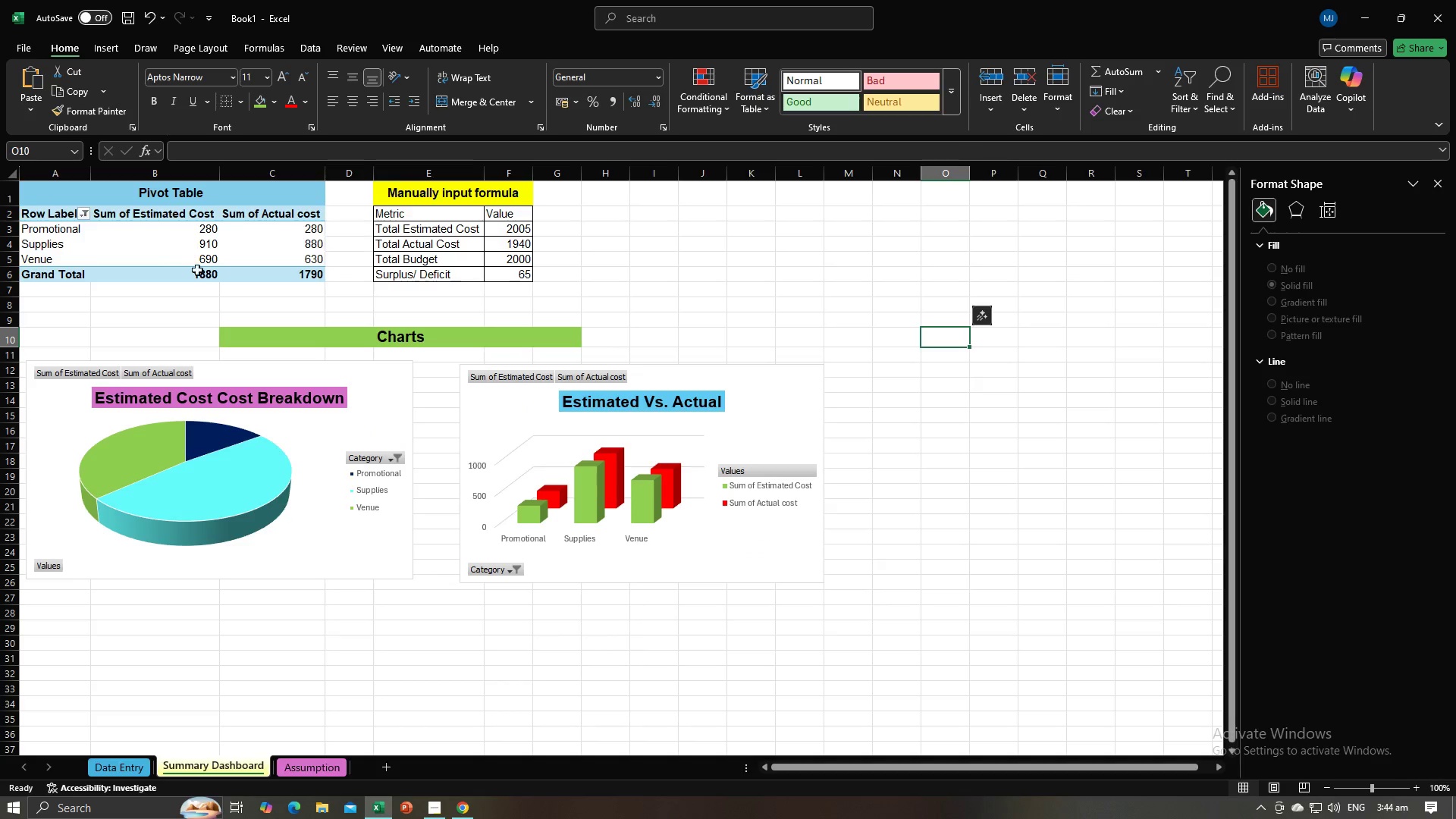 
left_click([347, 307])
 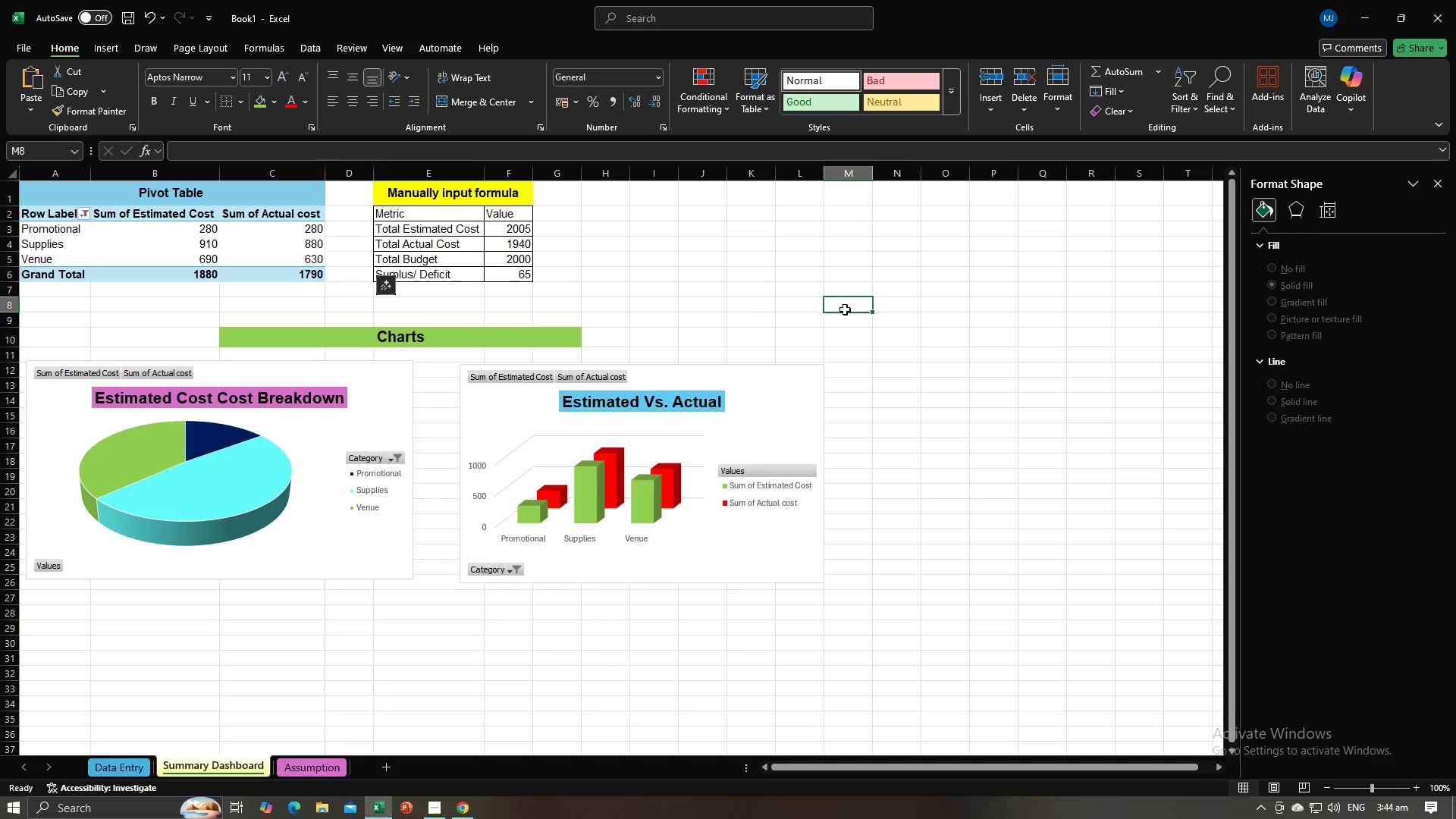 
left_click([845, 309])
 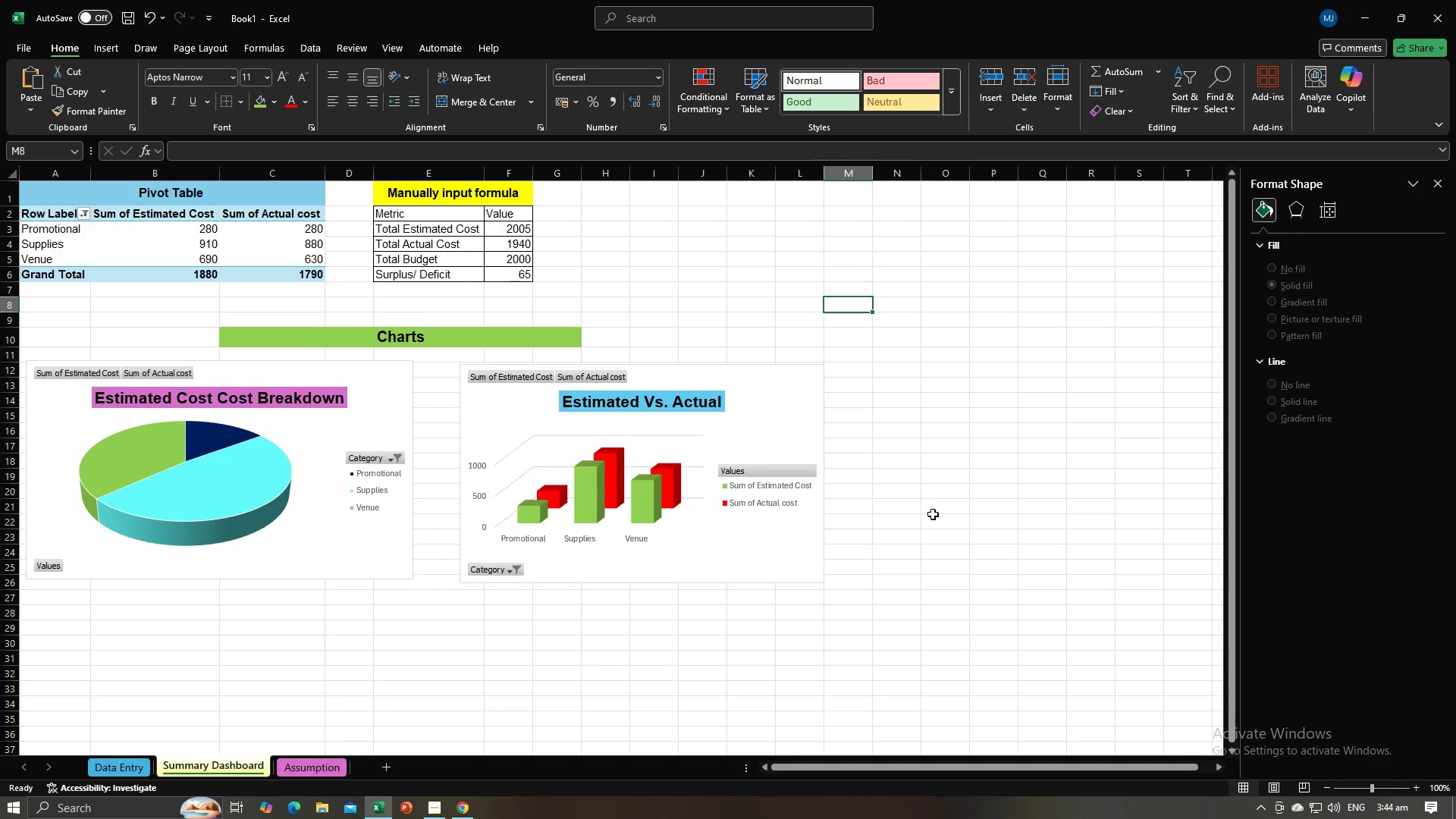 
left_click([933, 514])
 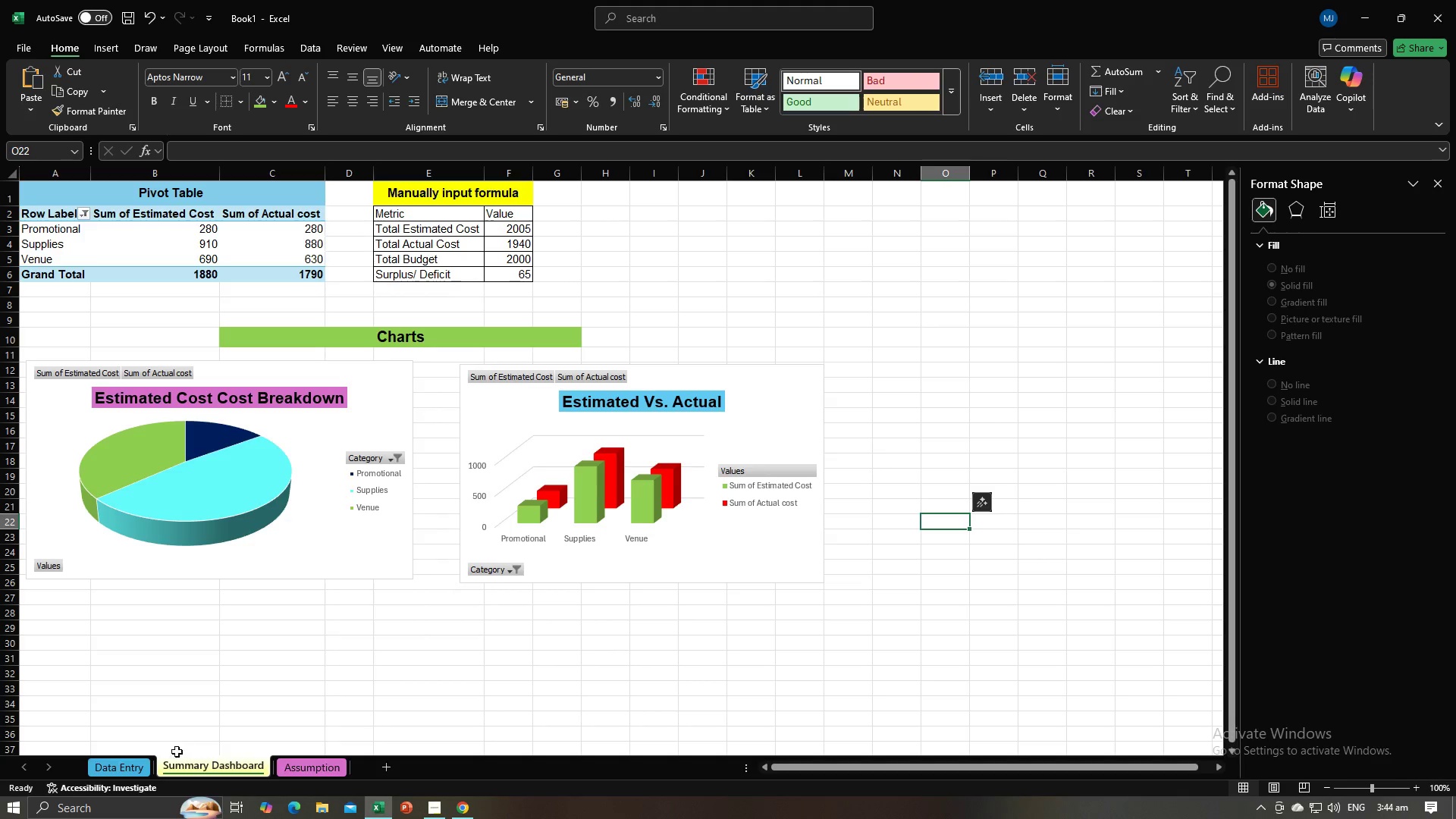 
left_click([141, 774])
 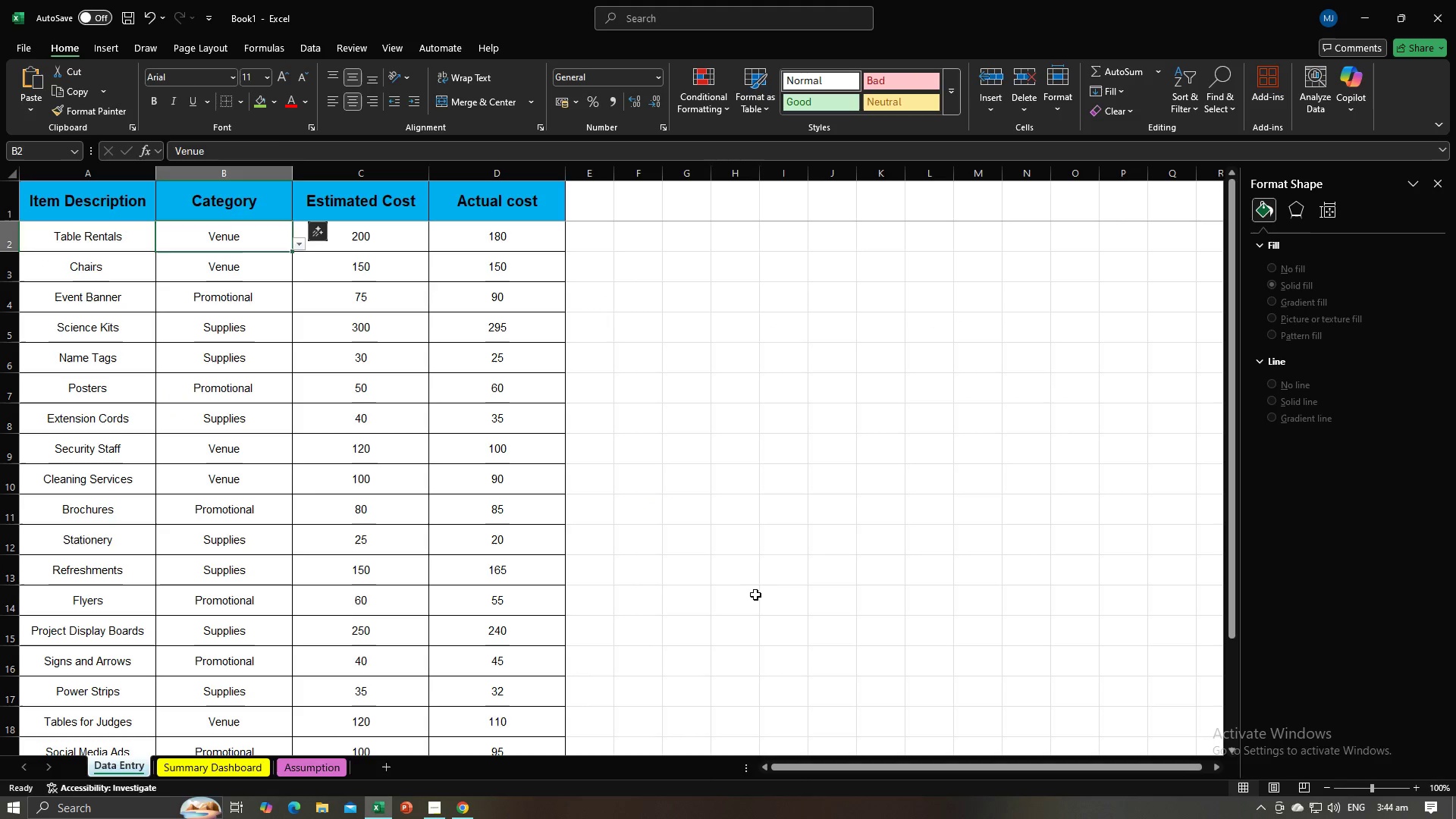 
left_click([755, 595])